 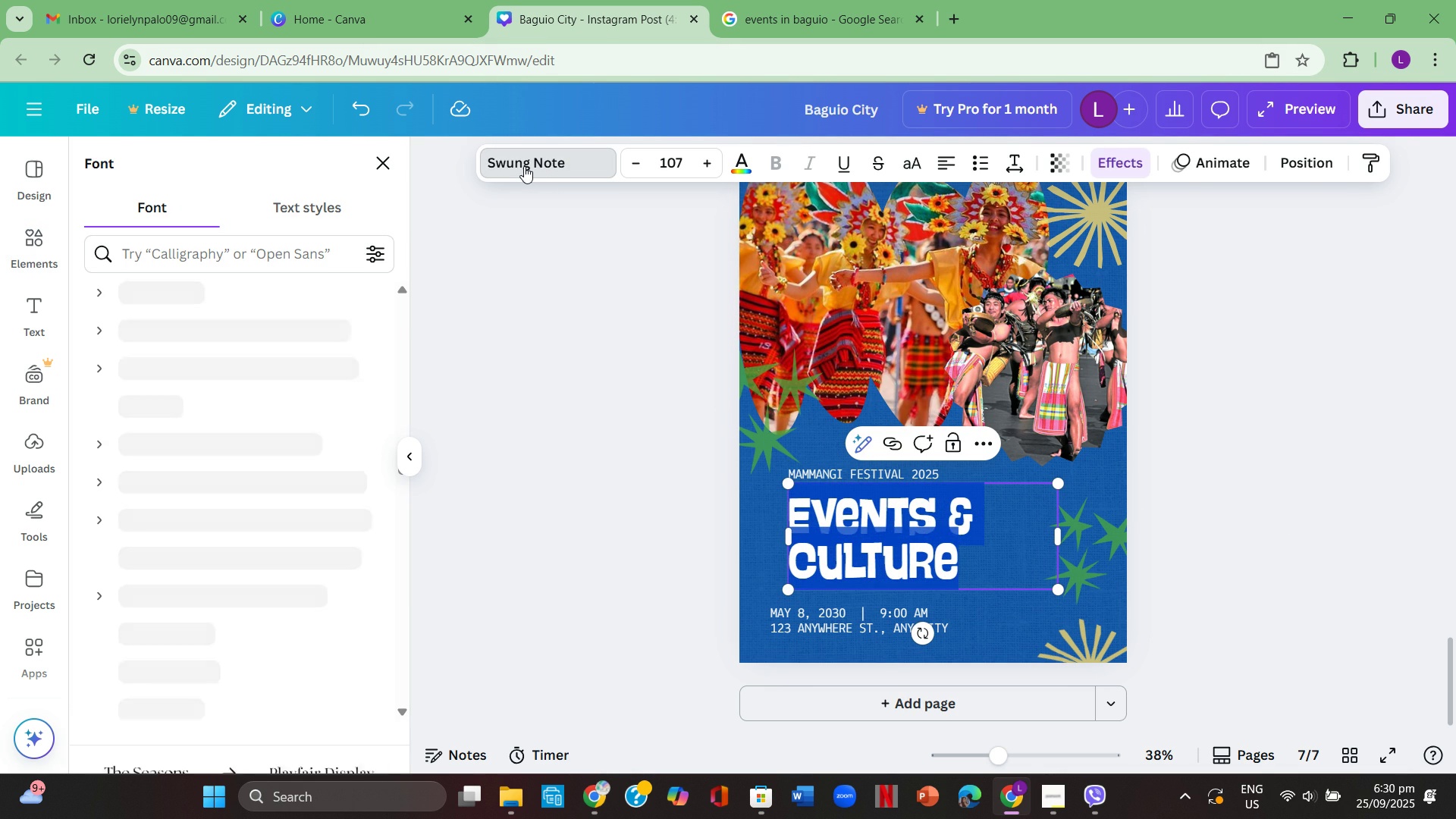 
left_click([306, 438])
 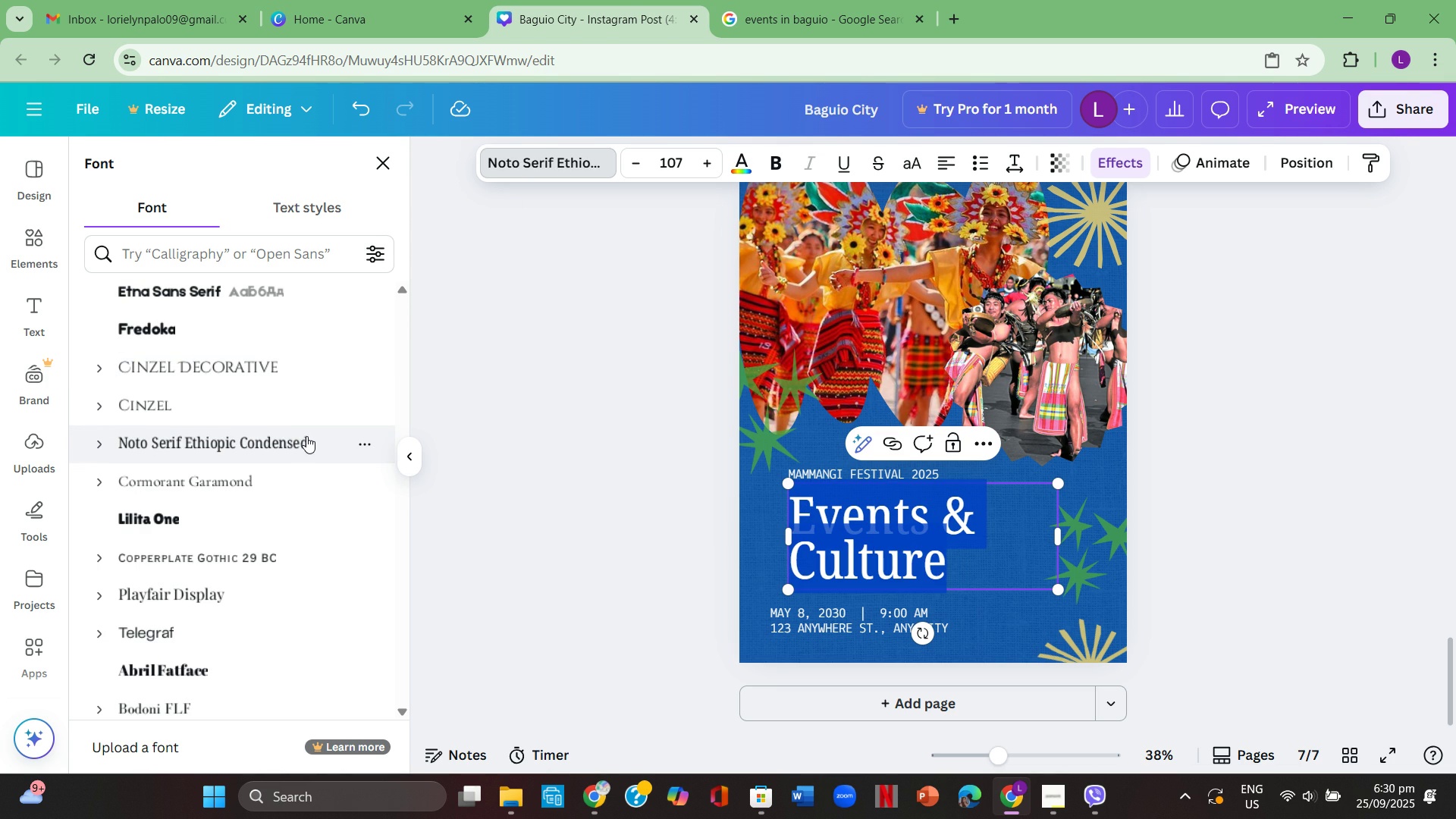 
scroll: coordinate [308, 435], scroll_direction: down, amount: 2.0
 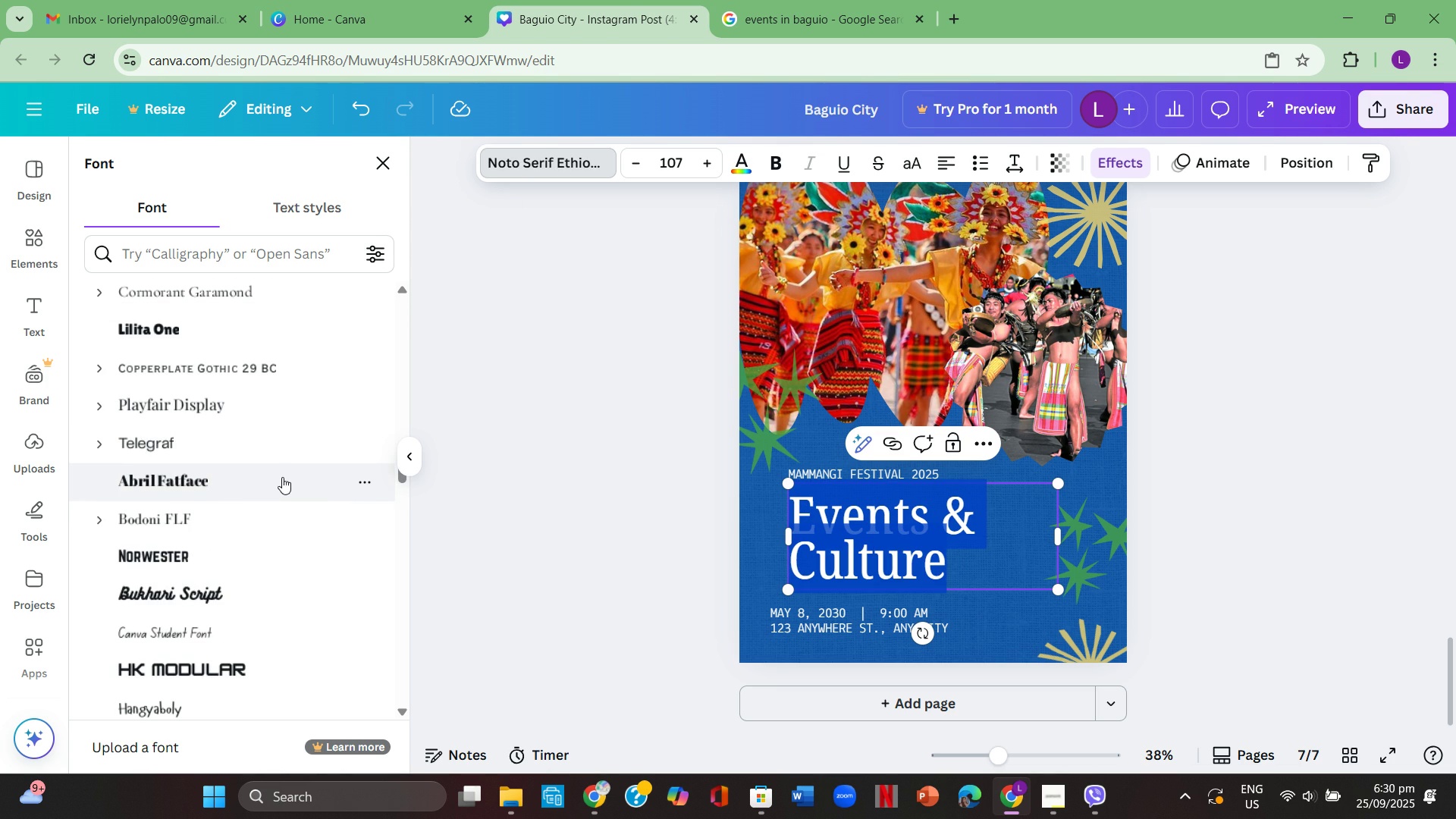 
left_click([283, 477])
 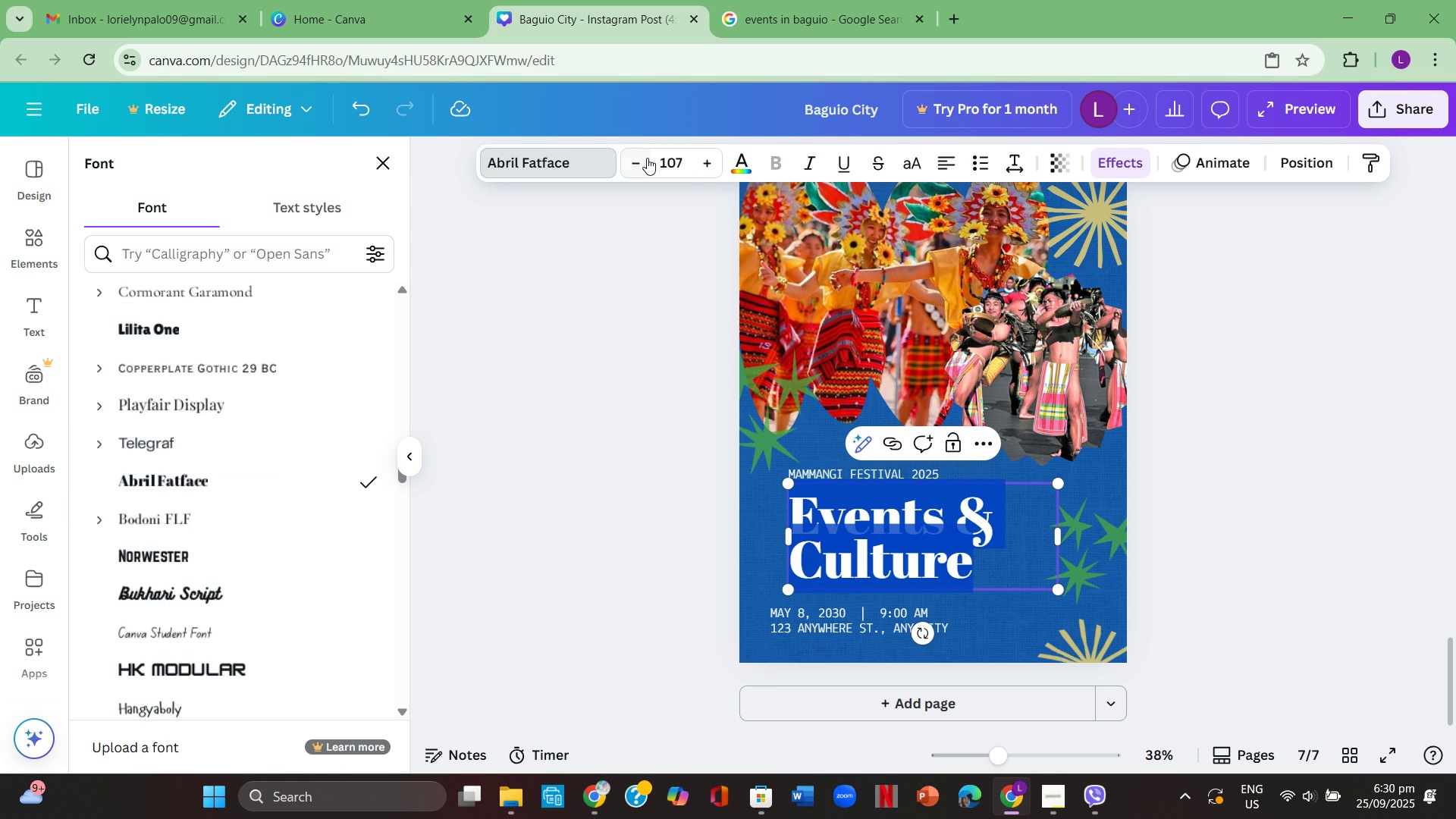 
double_click([645, 158])
 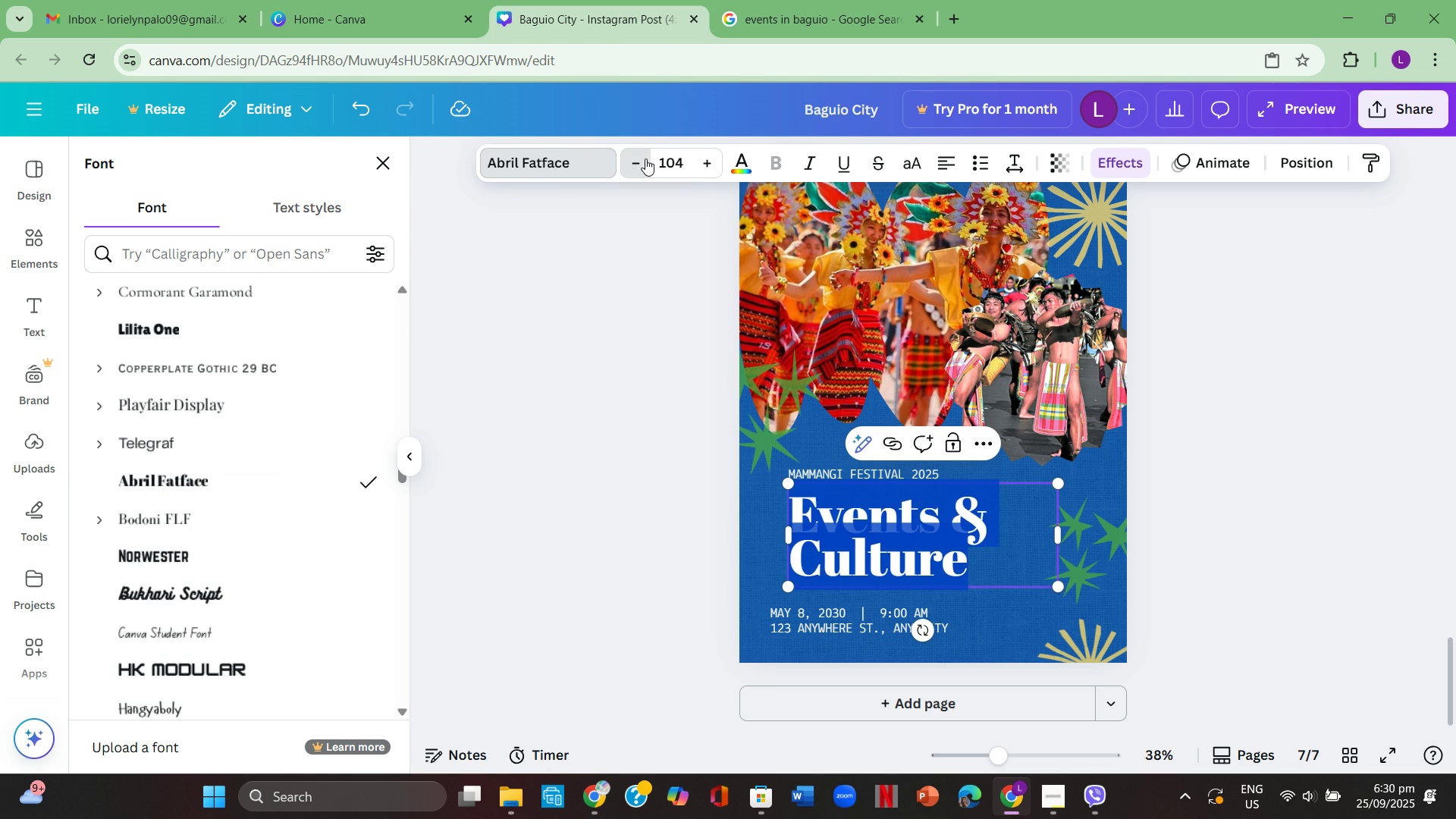 
triple_click([645, 158])
 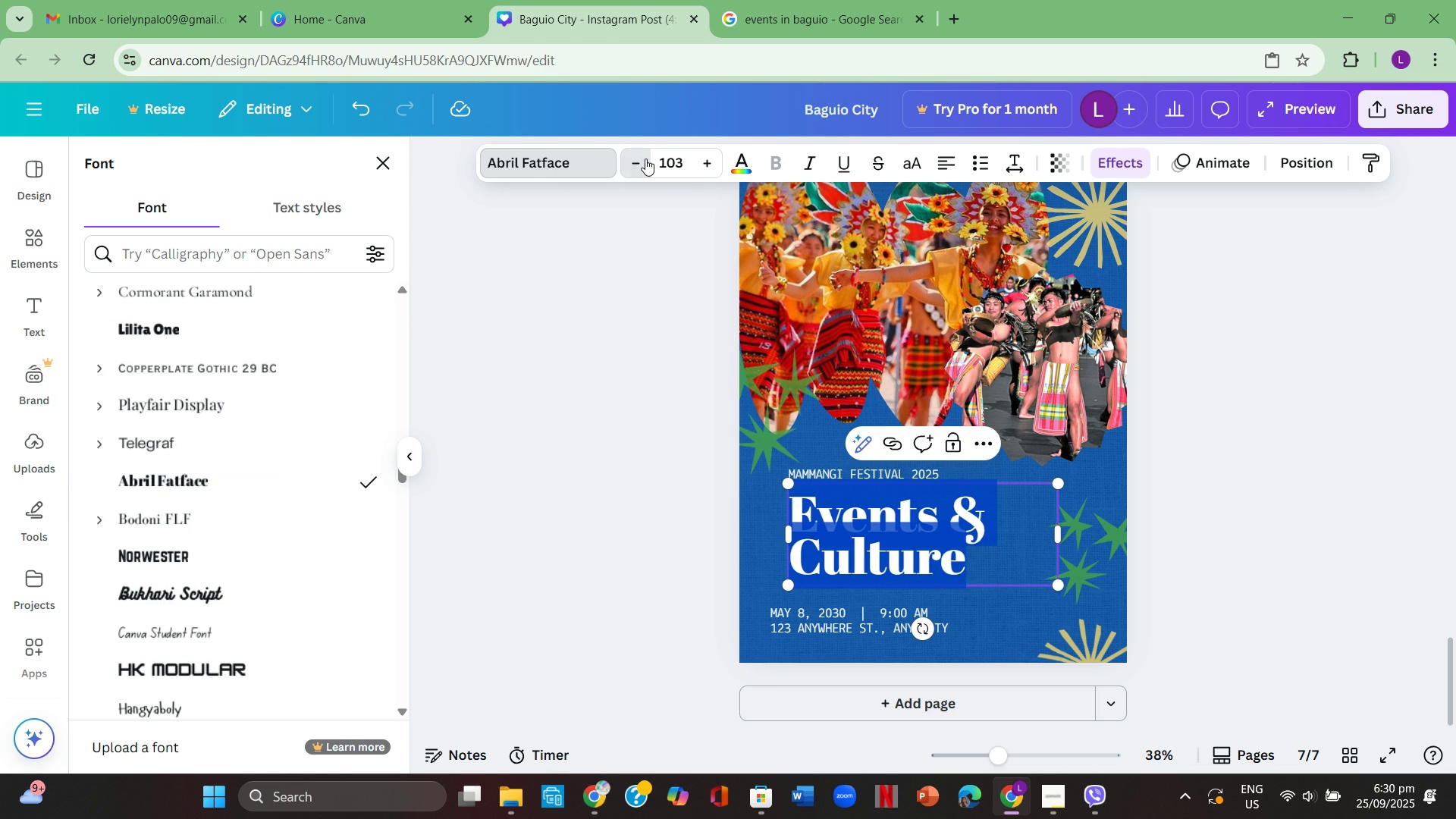 
triple_click([645, 158])
 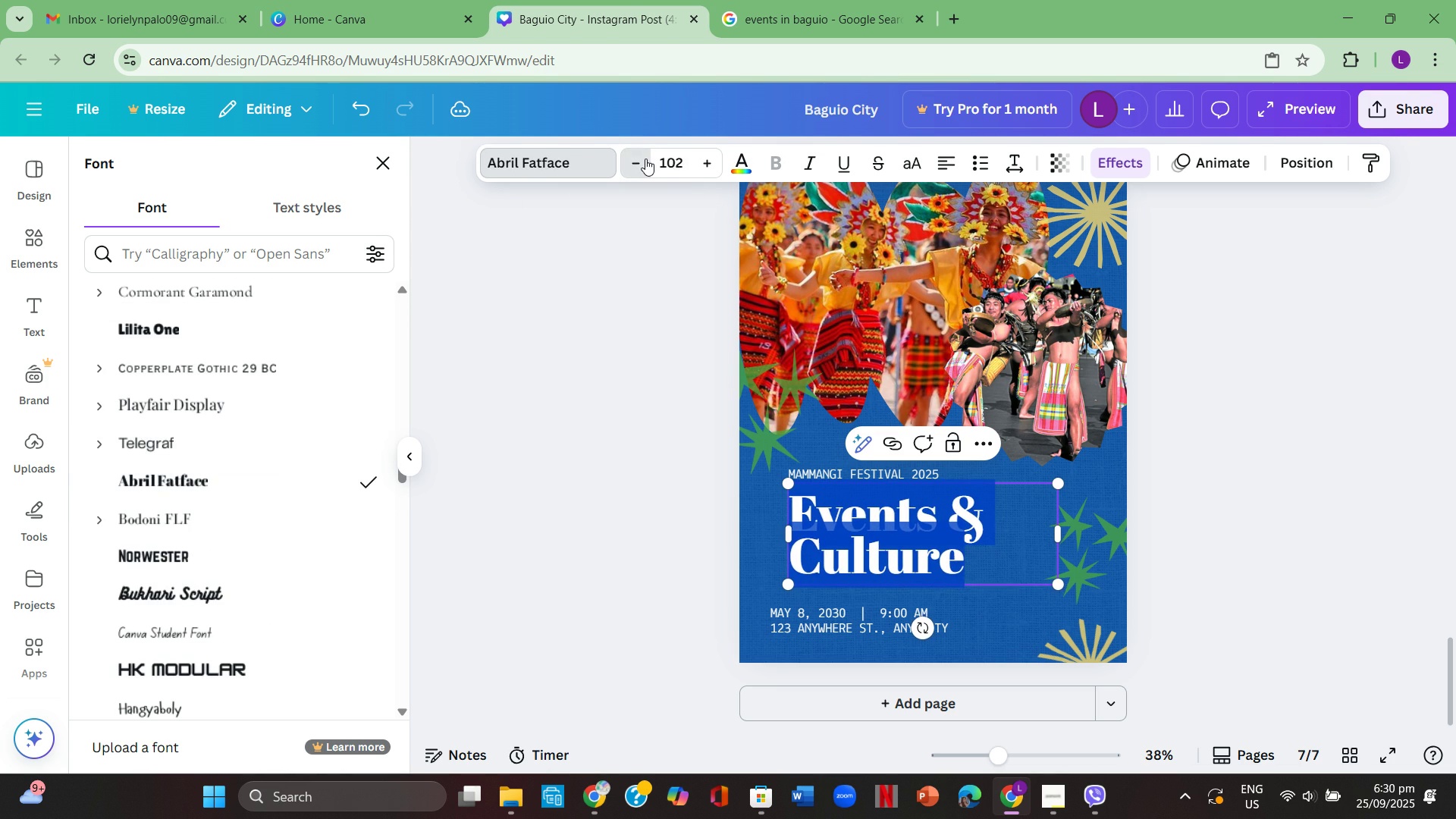 
triple_click([645, 158])
 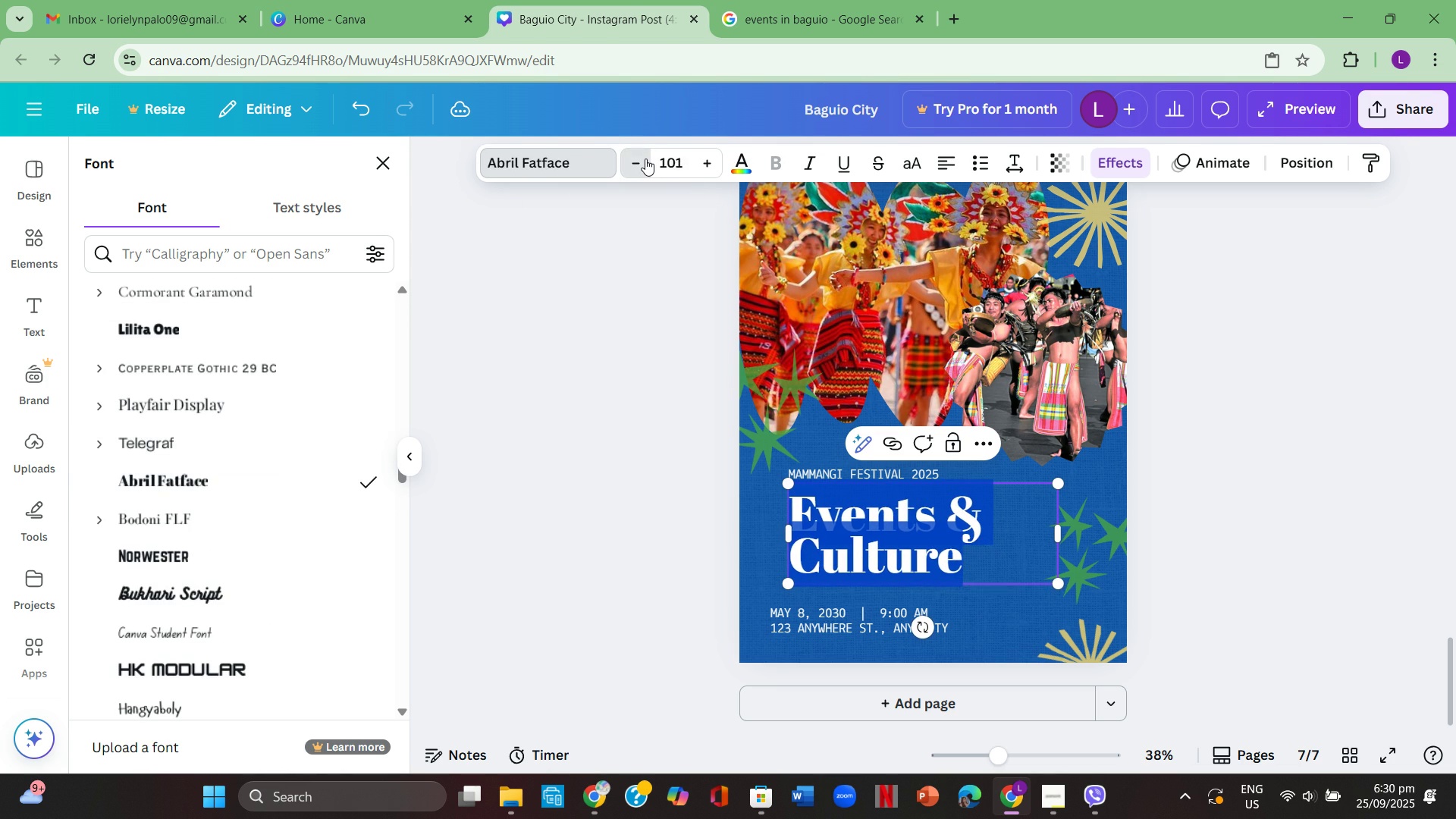 
triple_click([645, 158])
 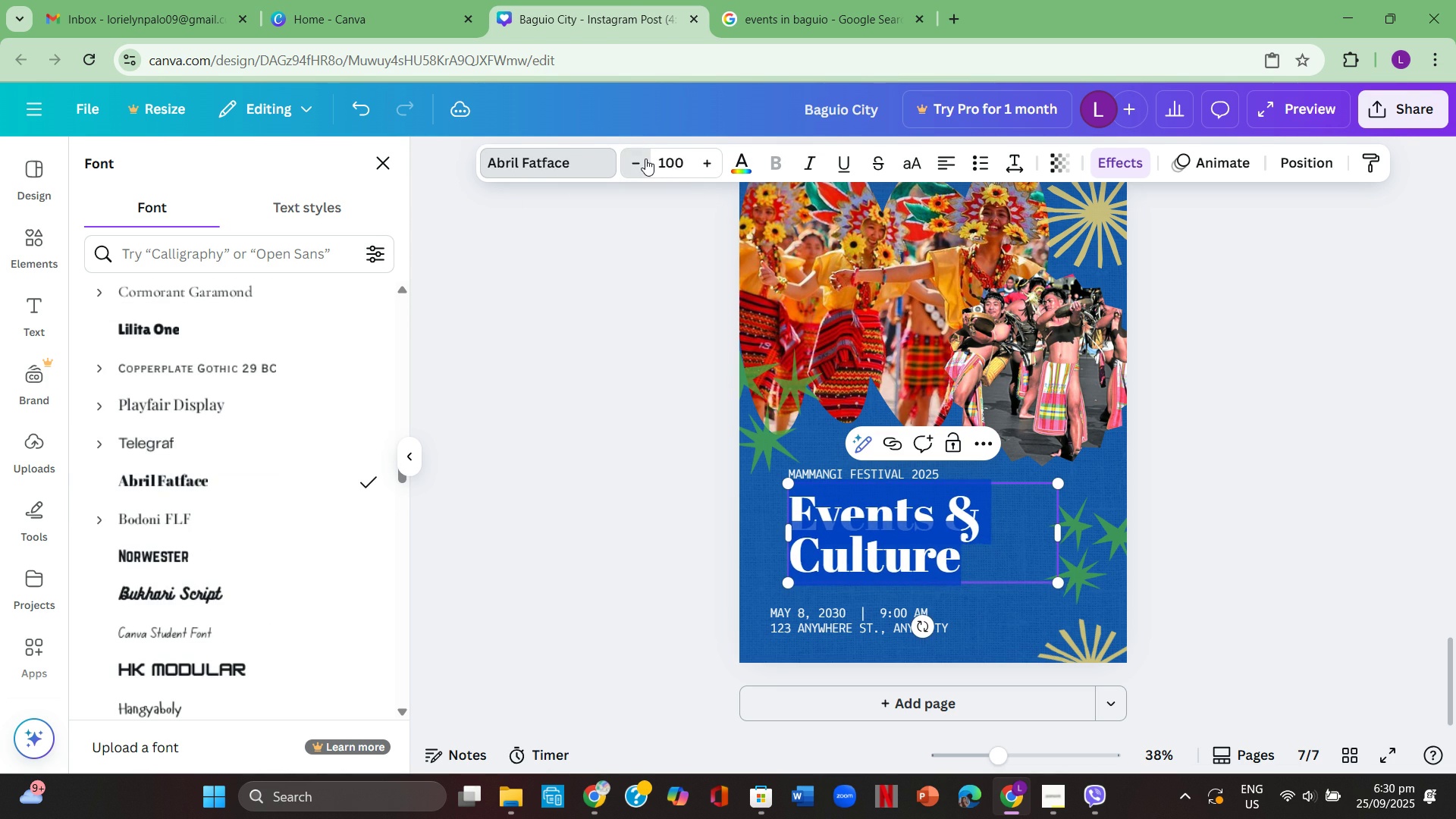 
triple_click([645, 158])
 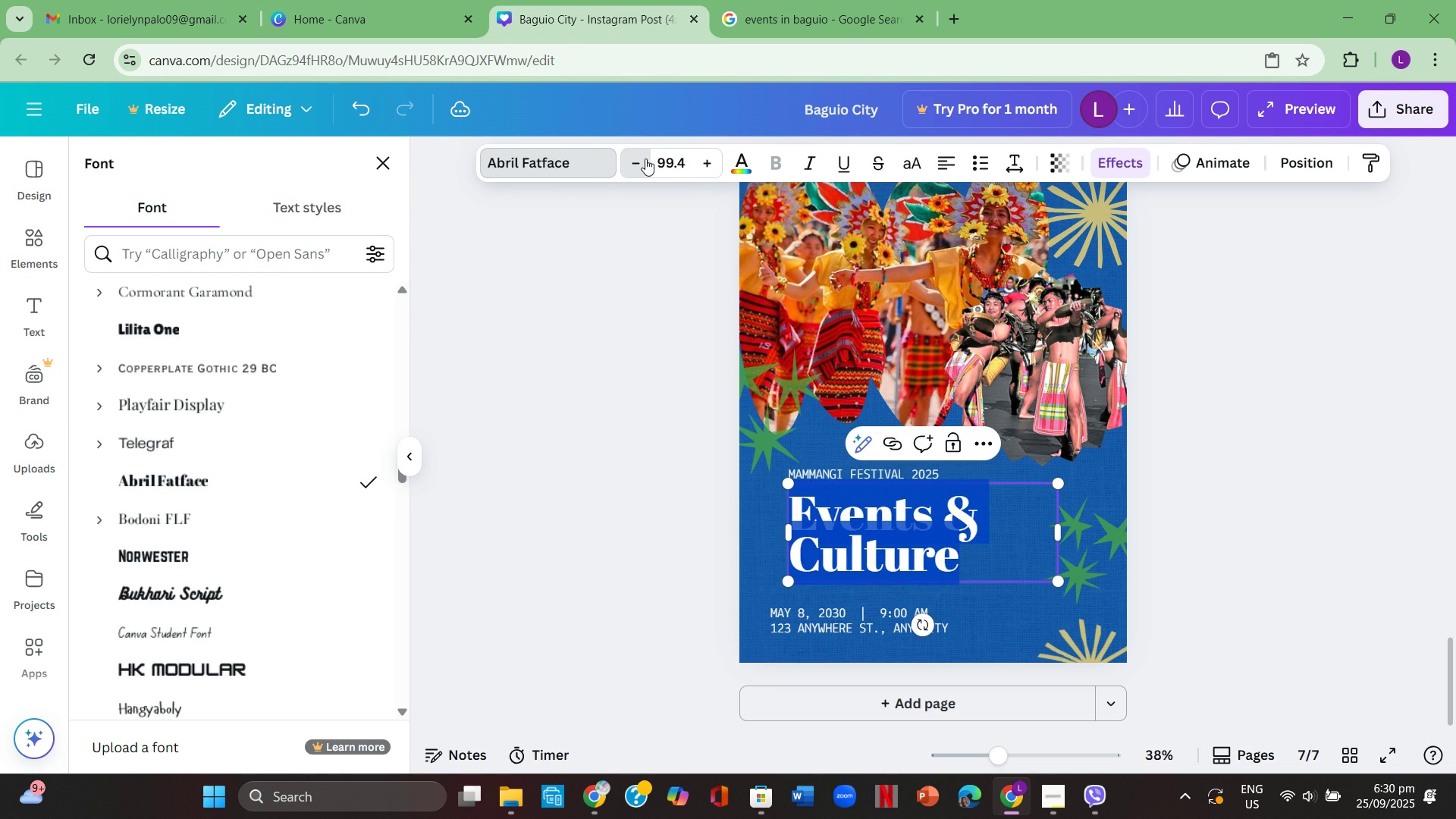 
triple_click([645, 158])
 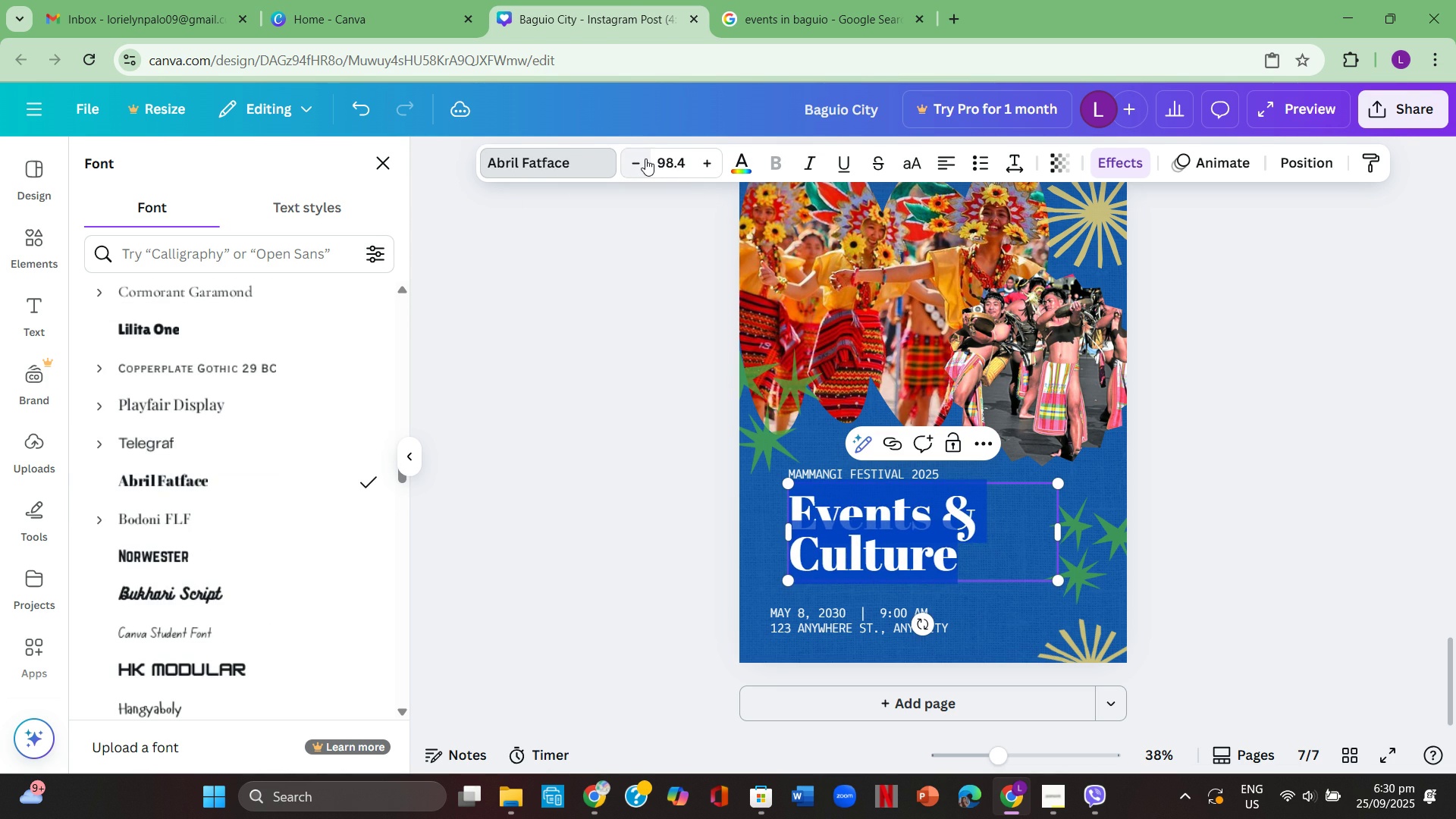 
triple_click([645, 158])
 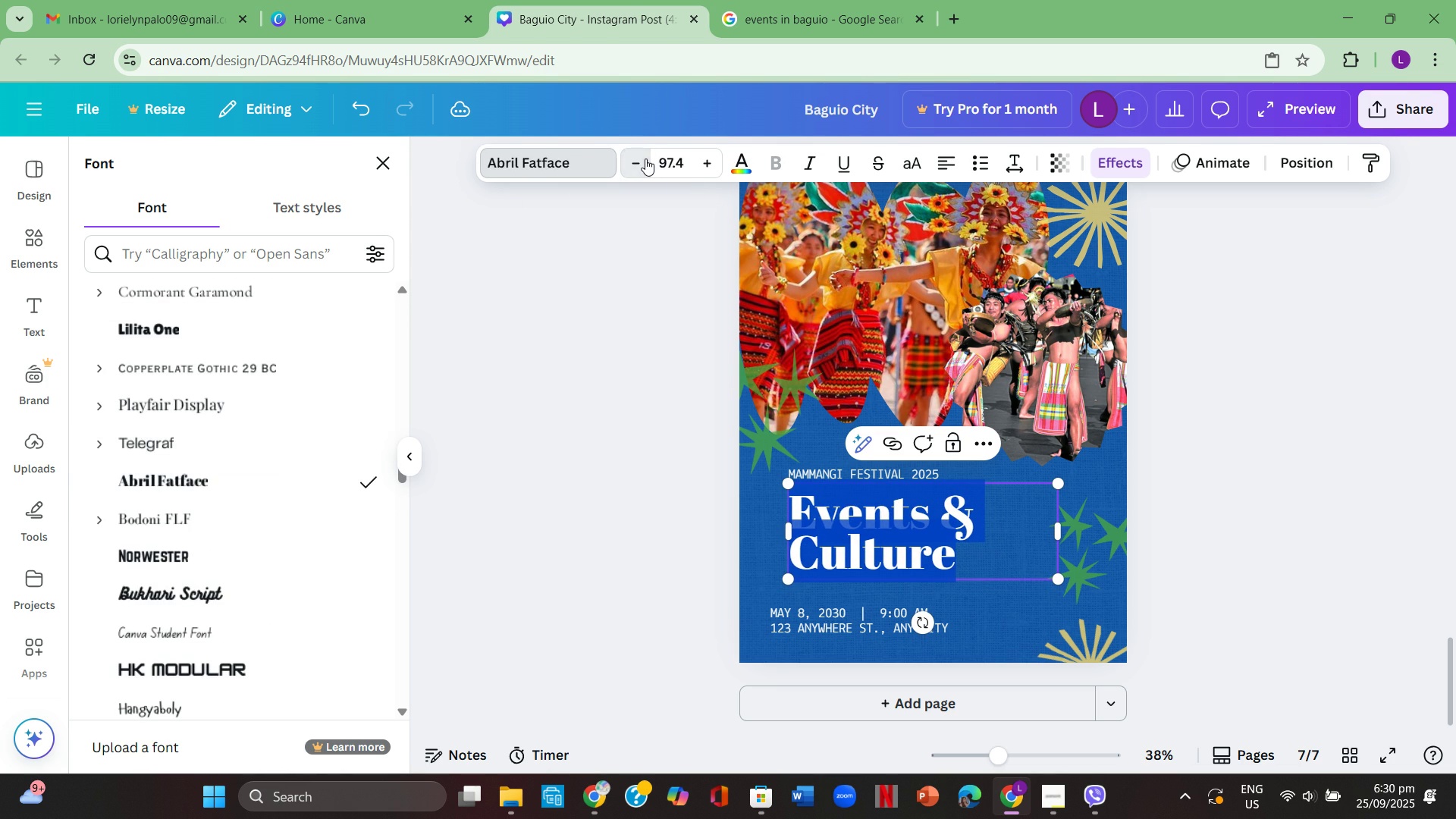 
triple_click([645, 158])
 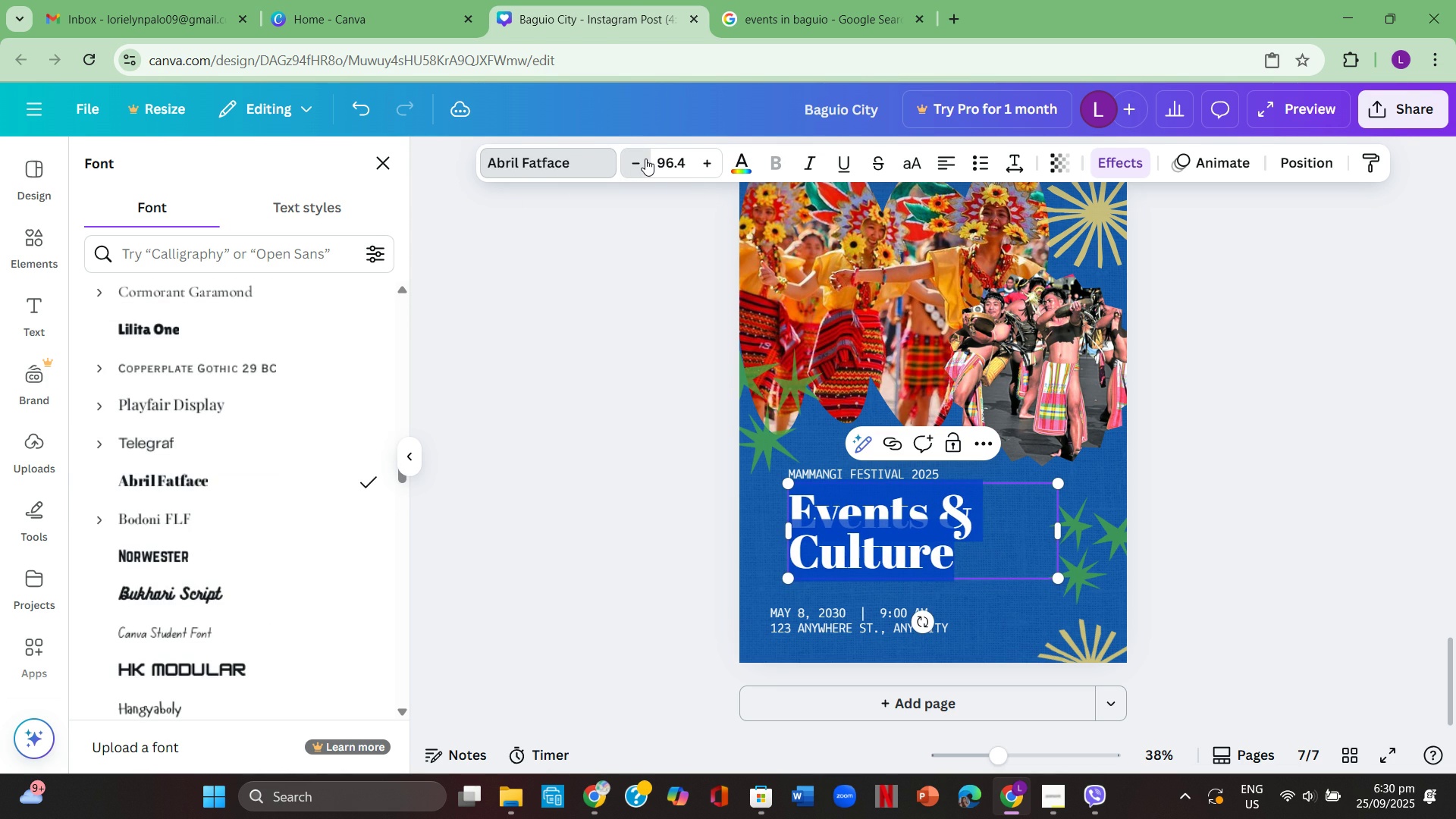 
triple_click([645, 158])
 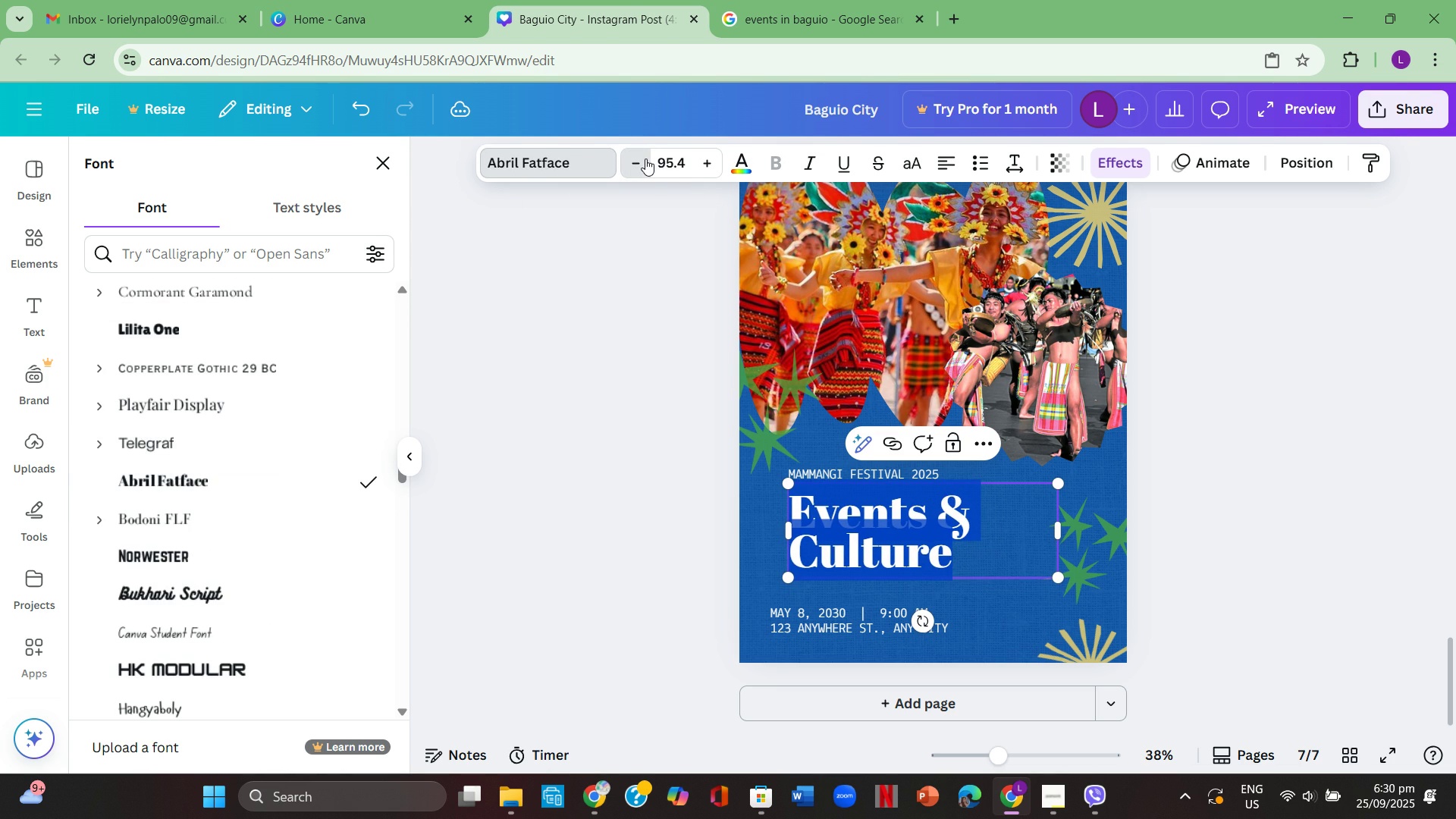 
triple_click([645, 158])
 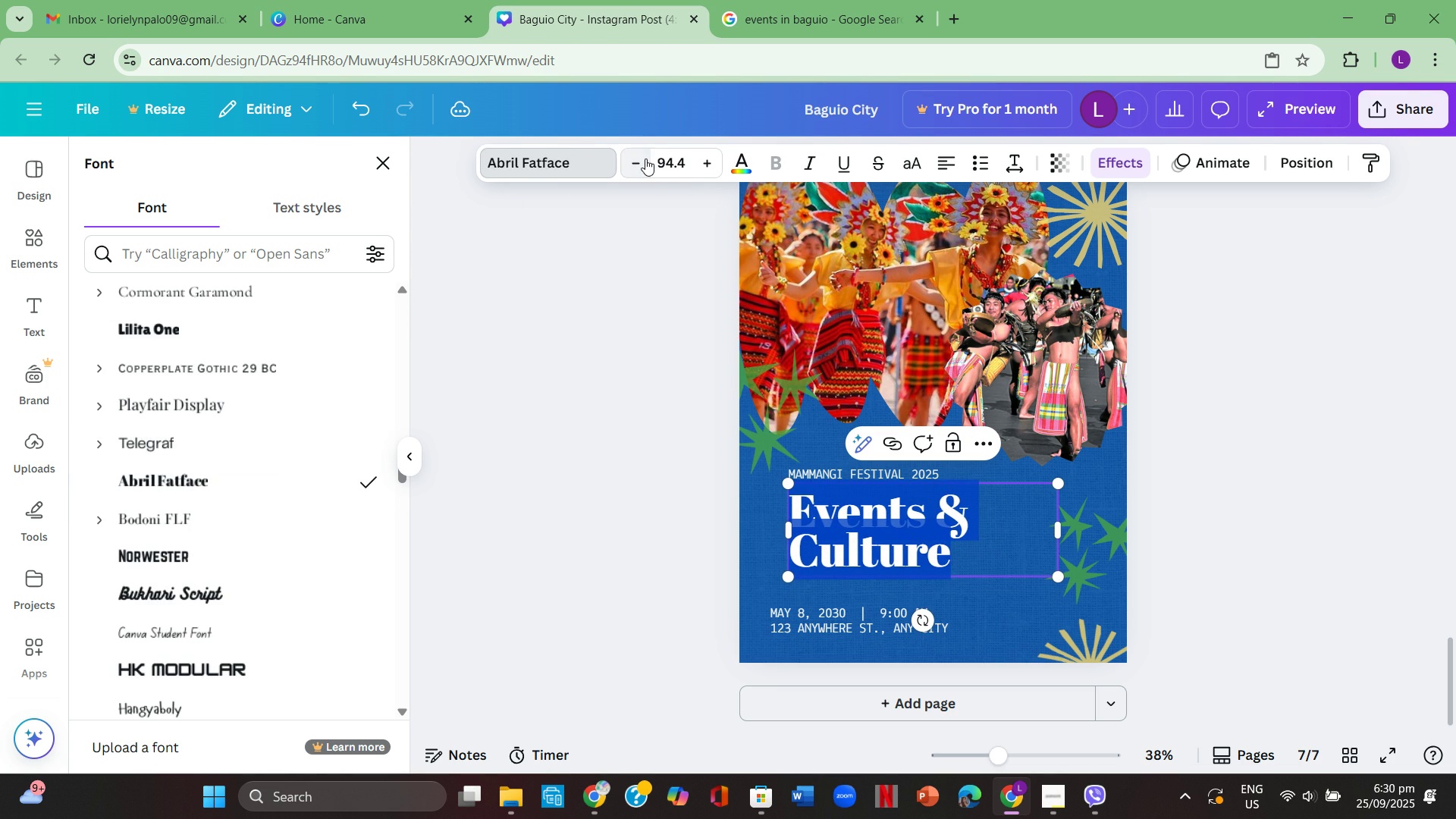 
triple_click([645, 158])
 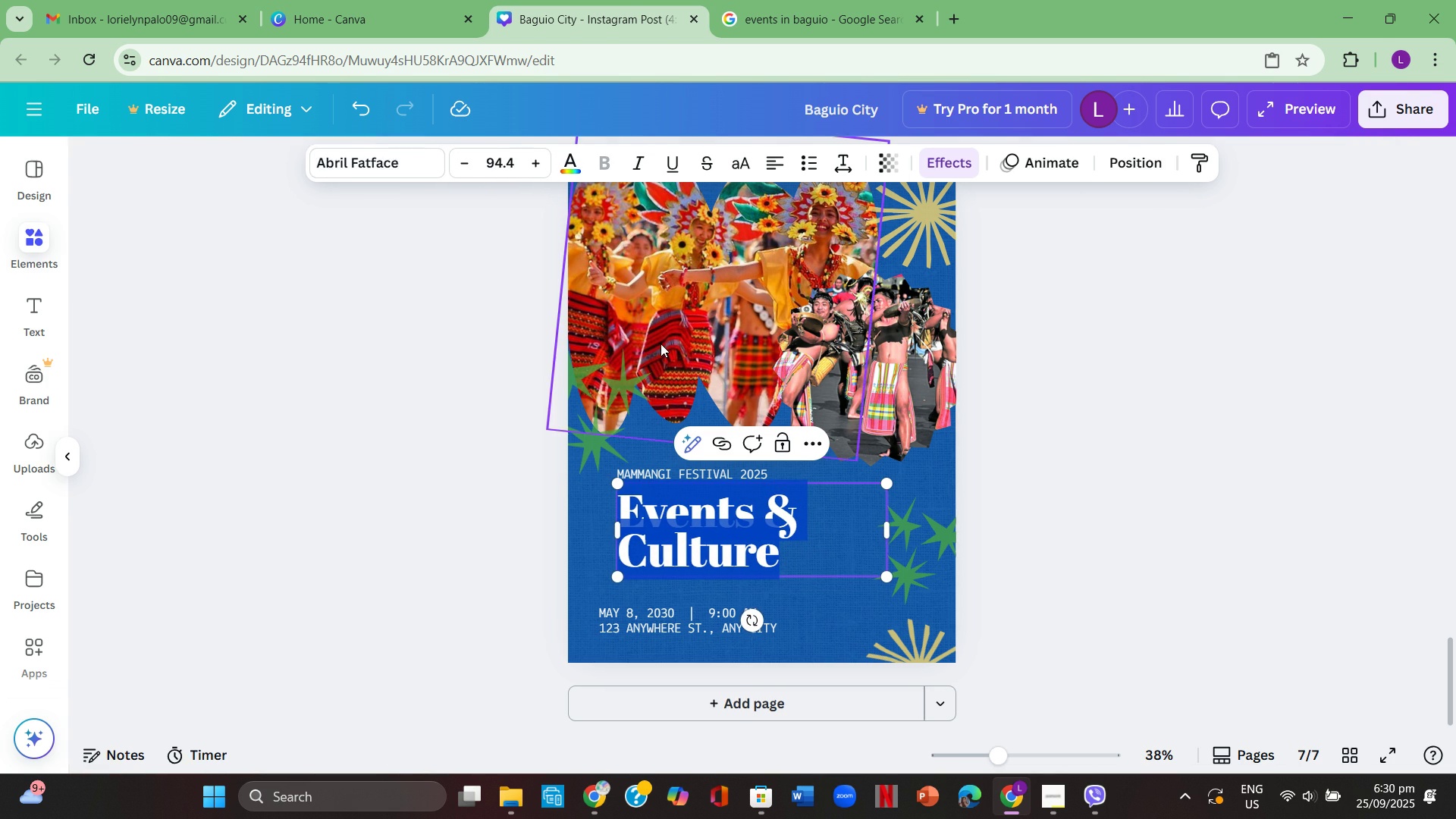 
double_click([661, 344])
 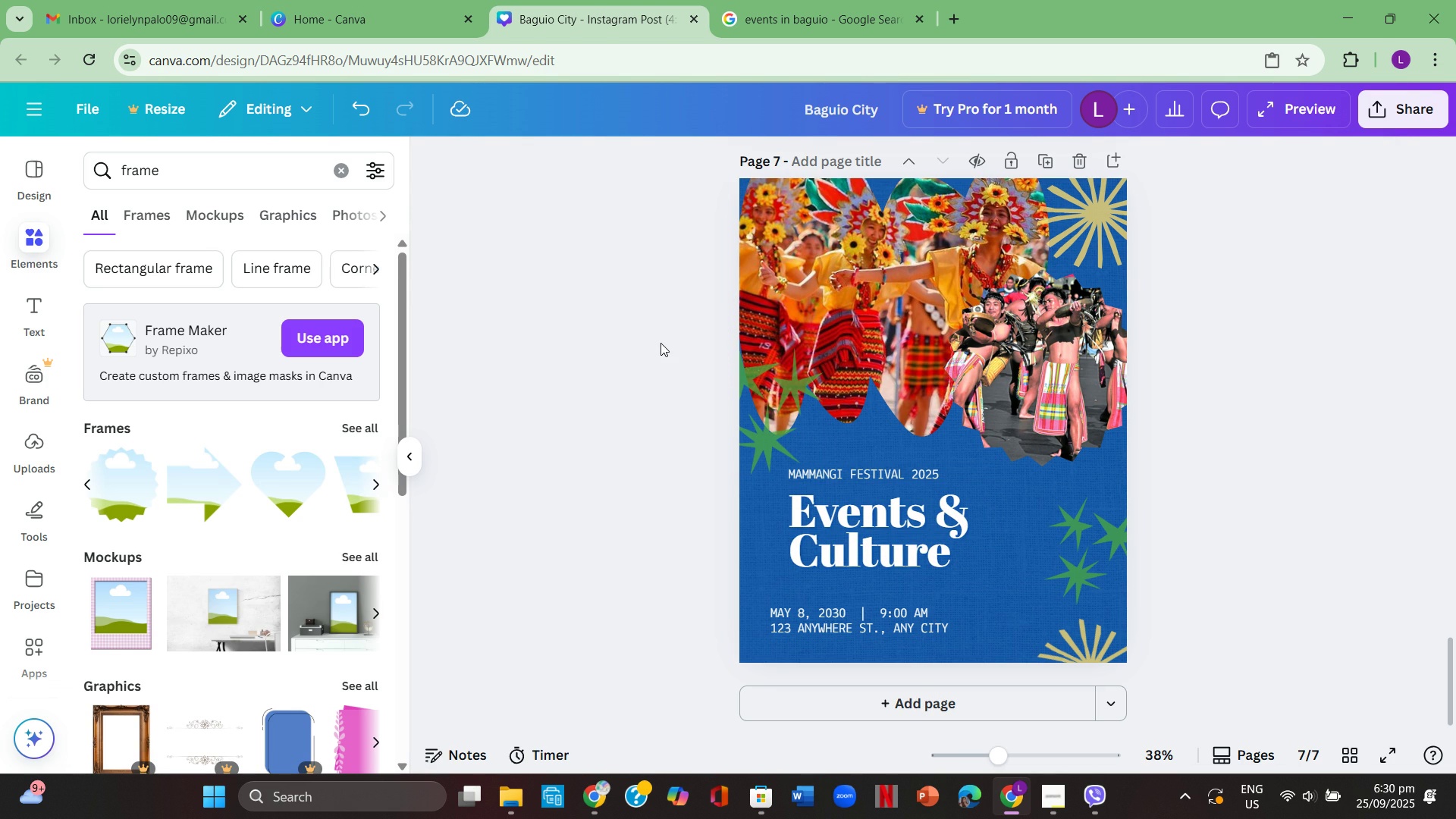 
left_click([661, 344])
 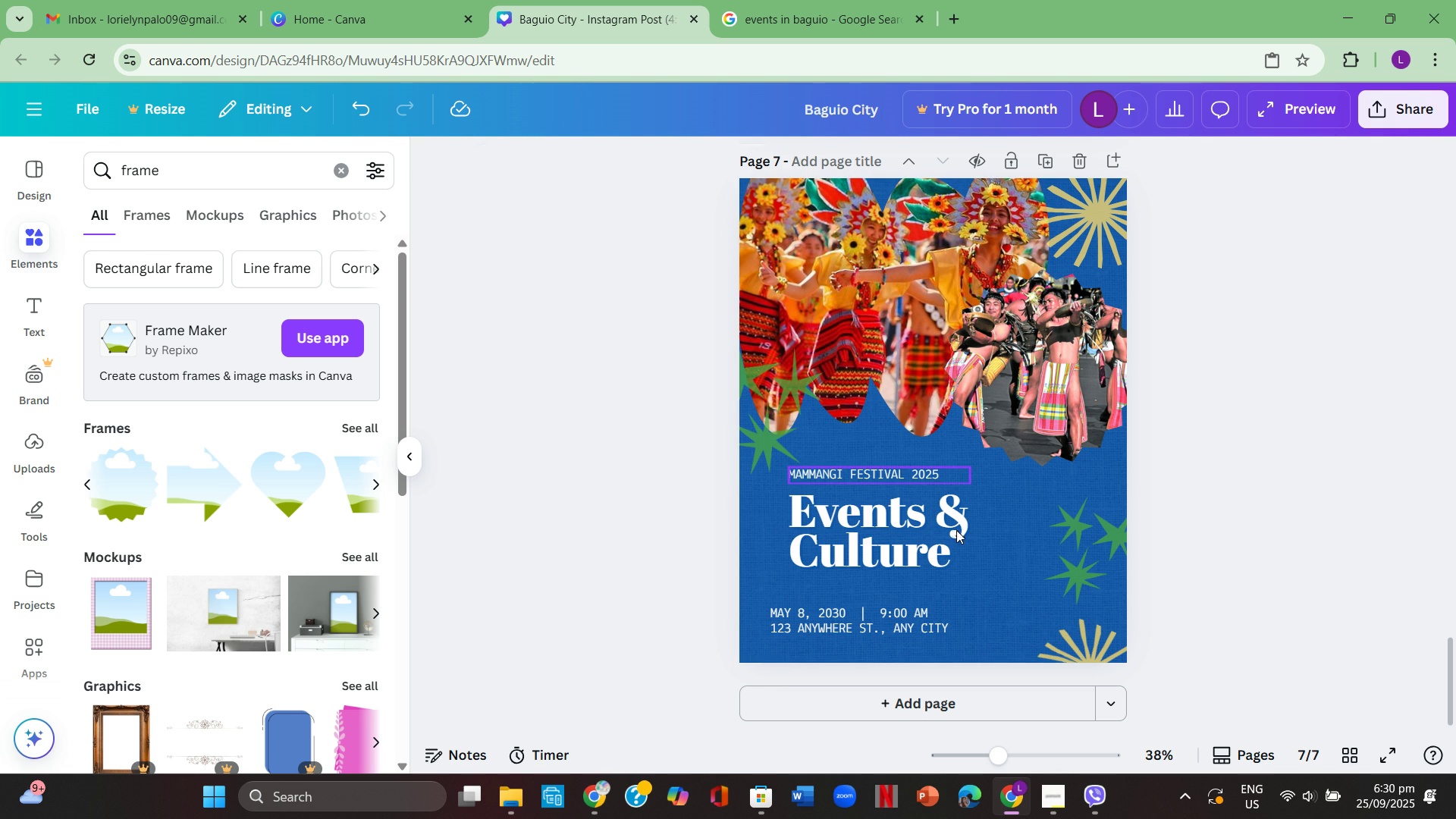 
double_click([916, 517])
 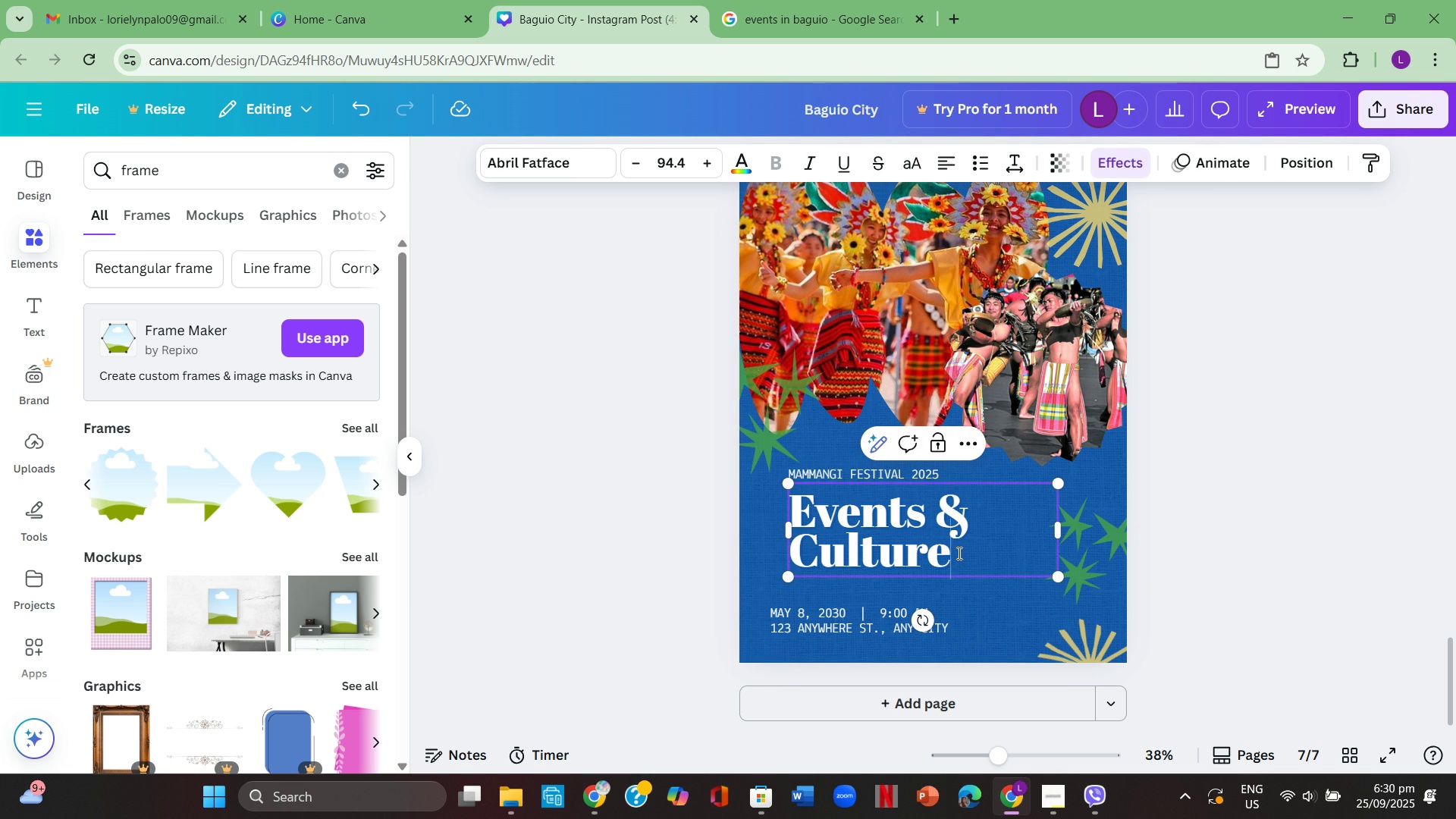 
left_click([958, 554])